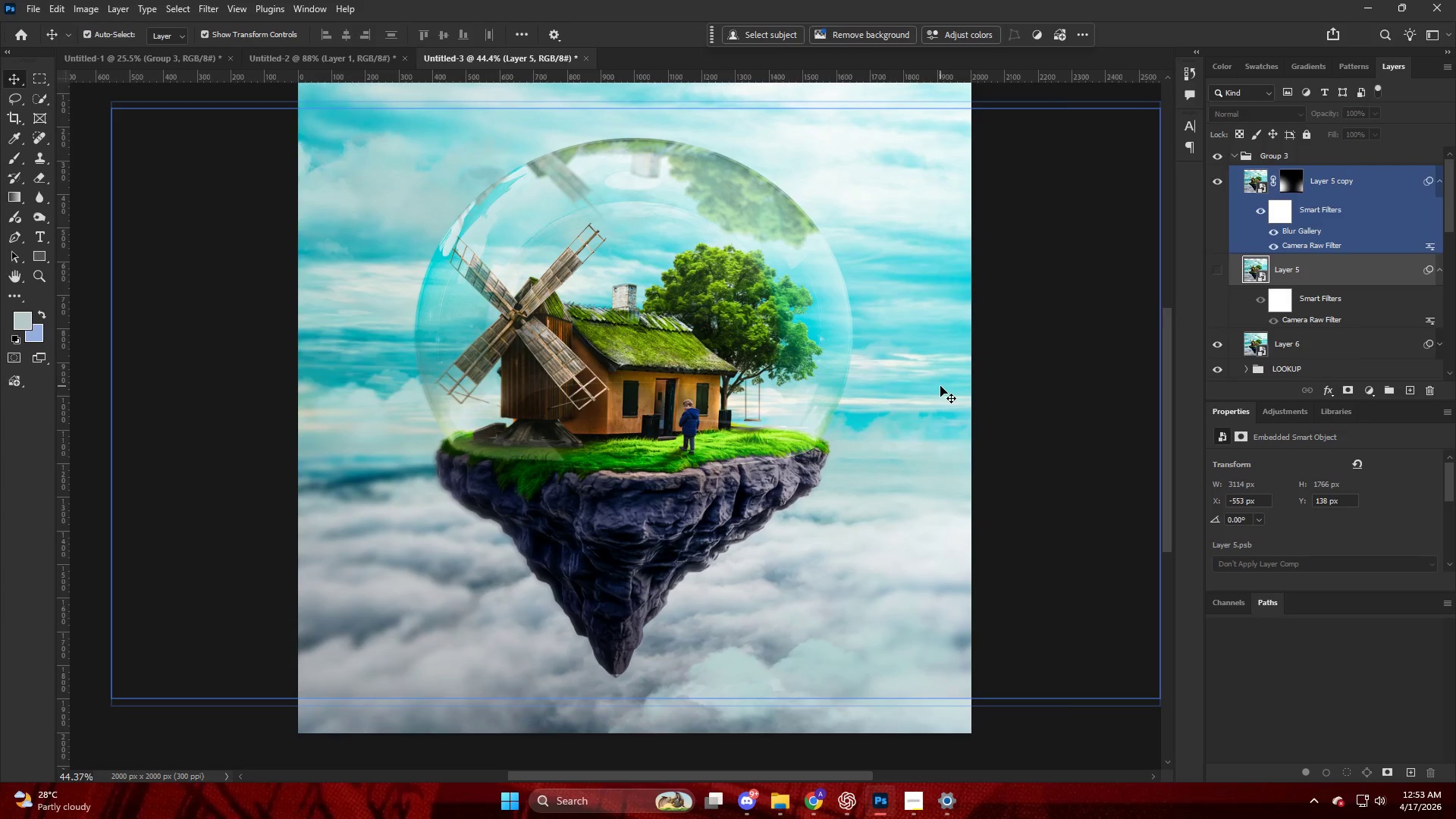 
scroll: coordinate [930, 386], scroll_direction: down, amount: 6.0
 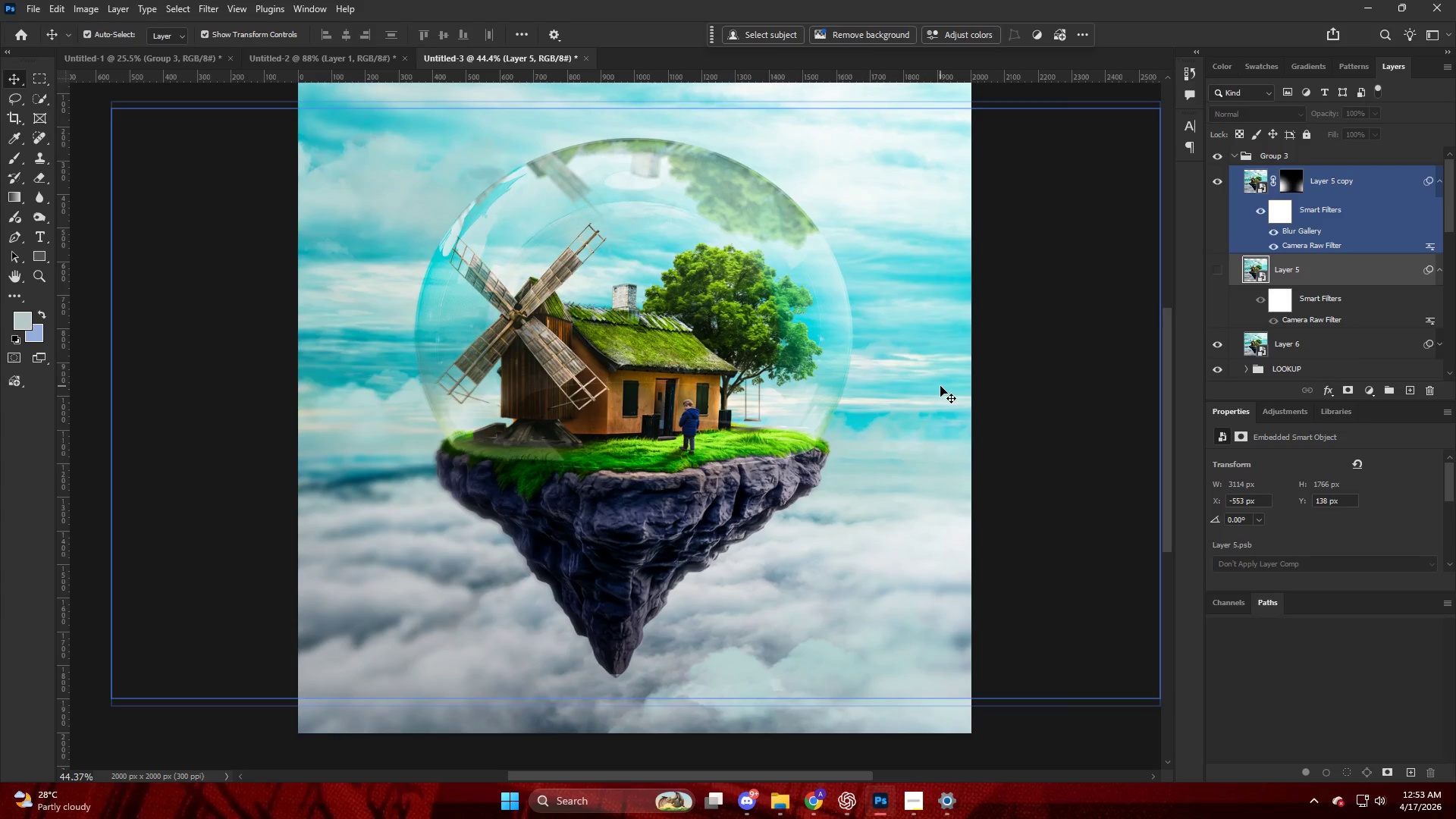 
key(Alt+AltLeft)
 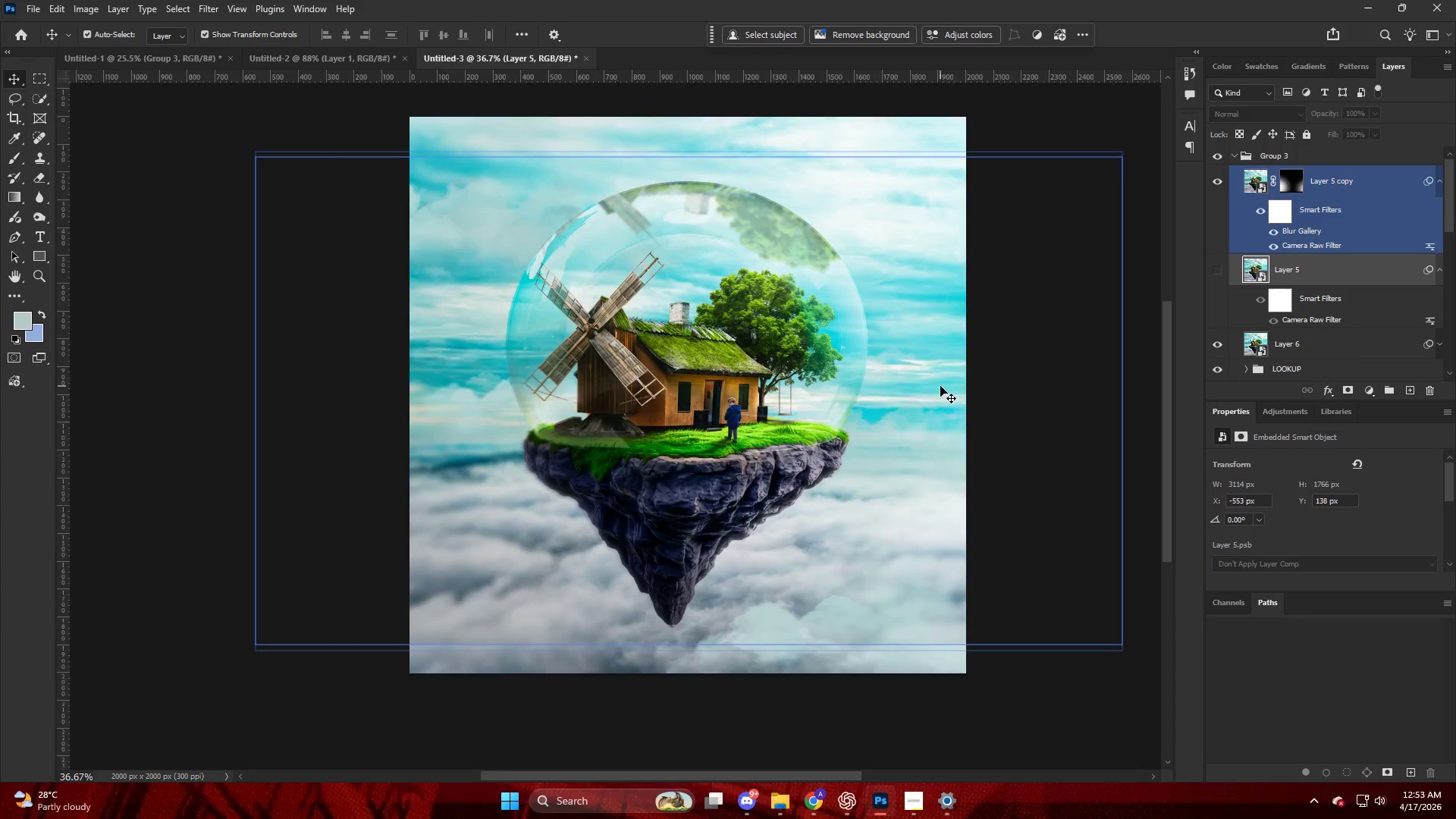 